 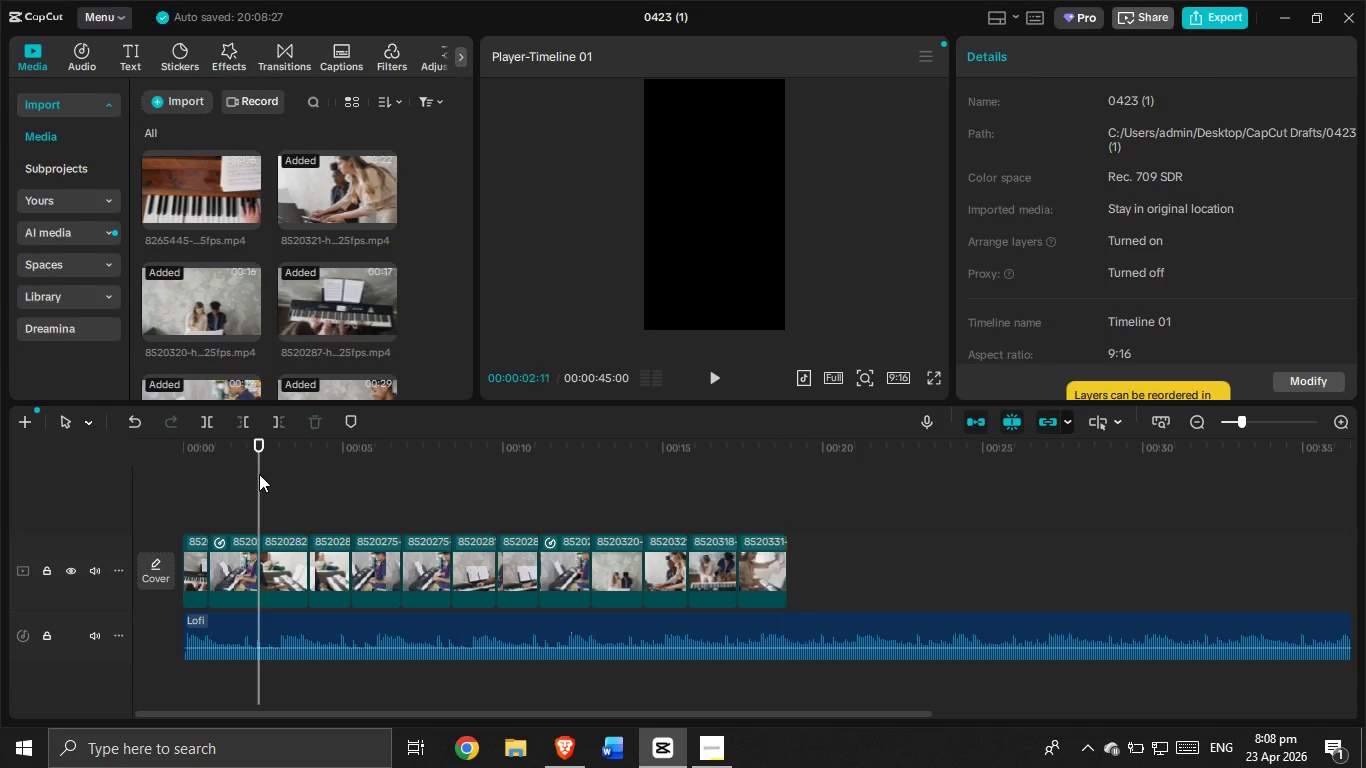 
left_click_drag(start_coordinate=[259, 474], to_coordinate=[130, 481])
 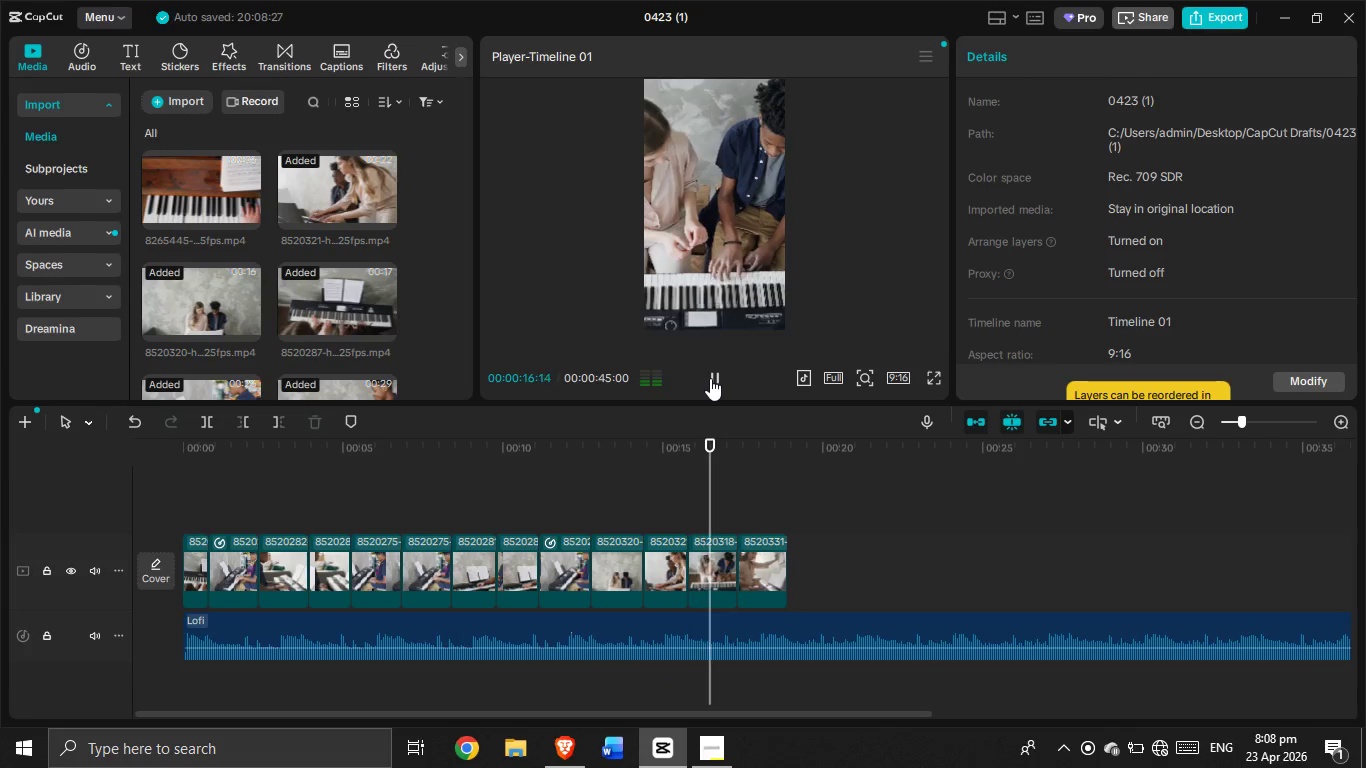 
wait(22.38)
 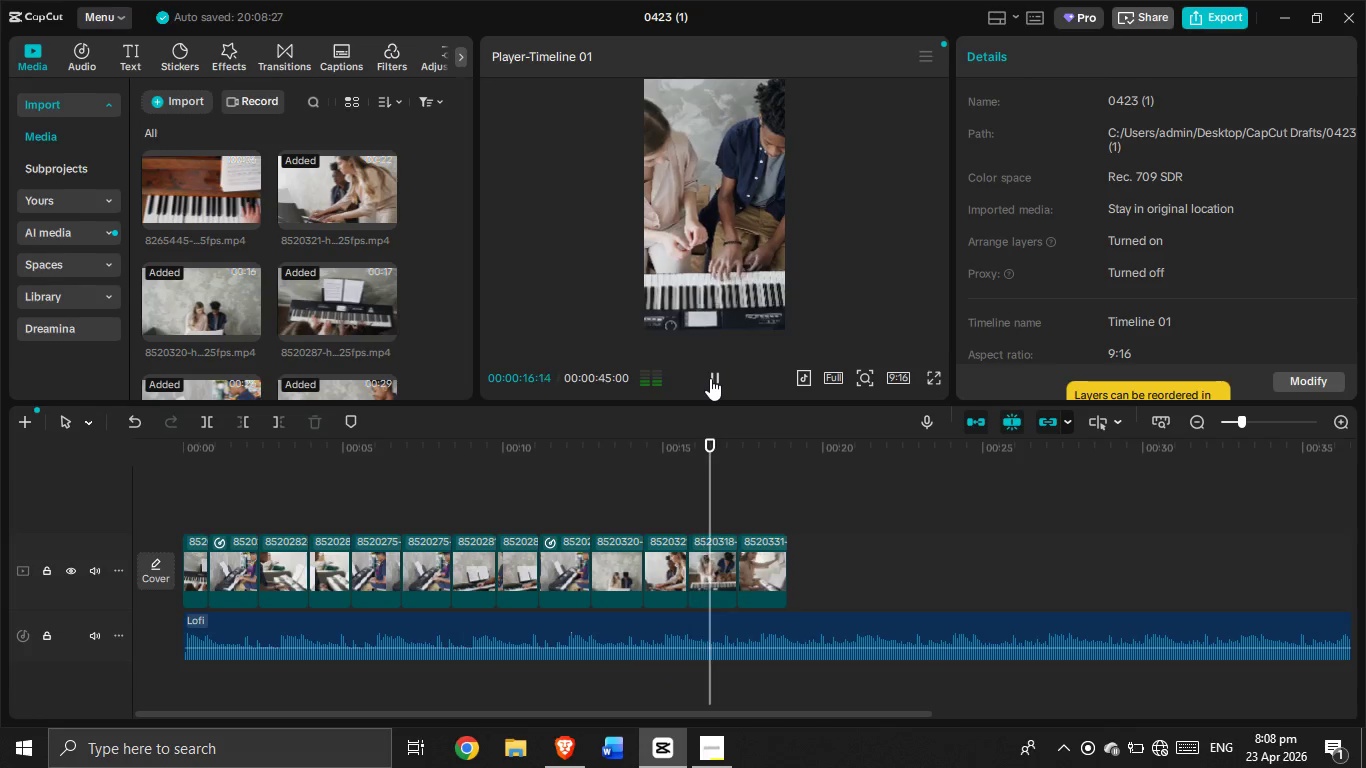 
left_click([718, 370])
 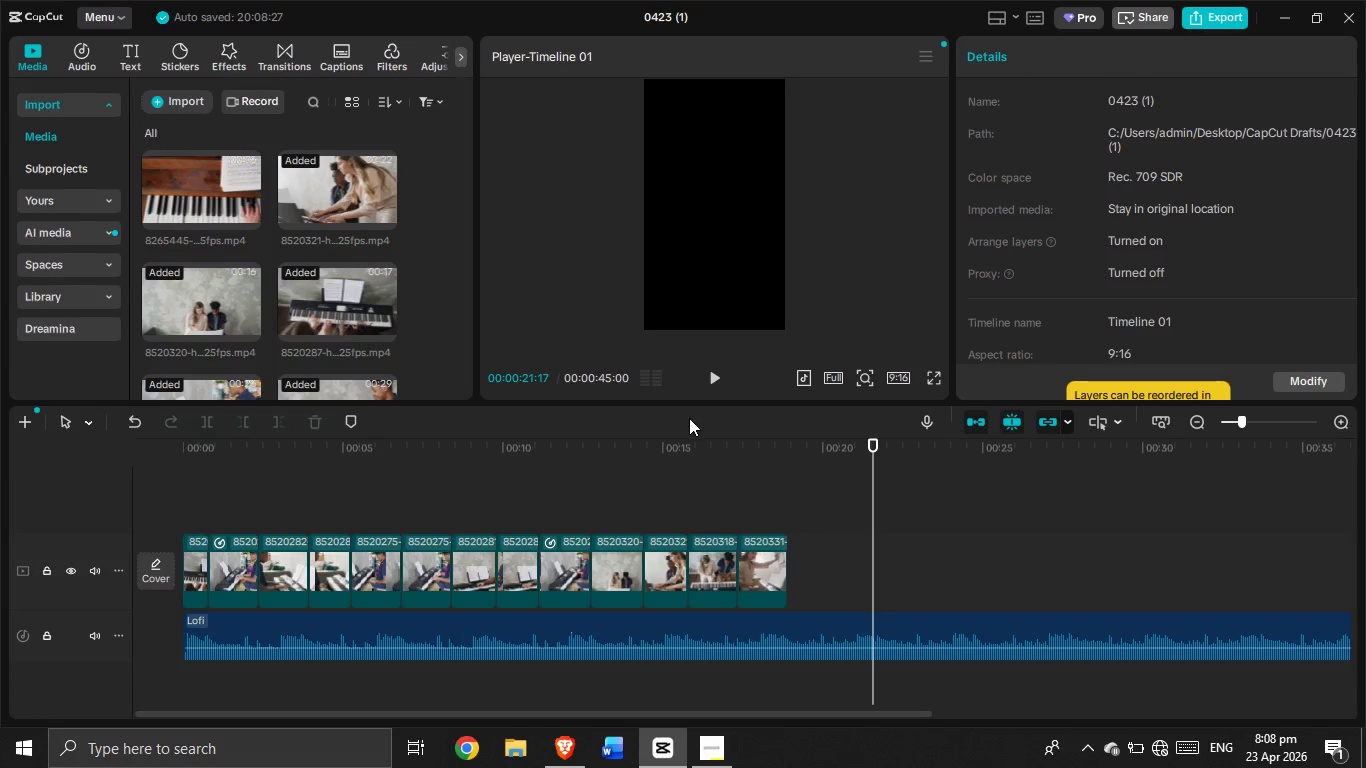 
left_click([721, 763])